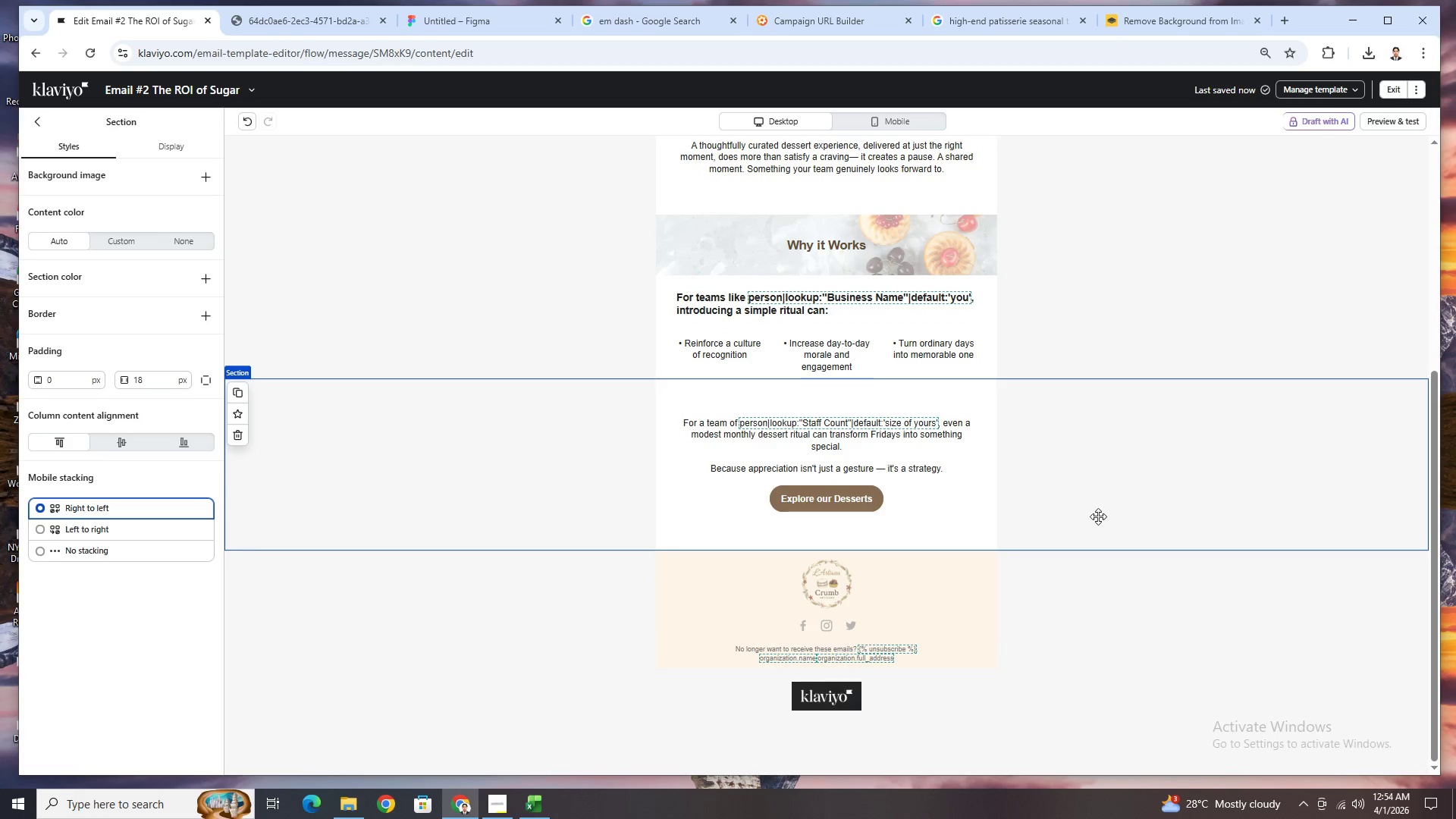 
scroll: coordinate [1255, 516], scroll_direction: up, amount: 5.0
 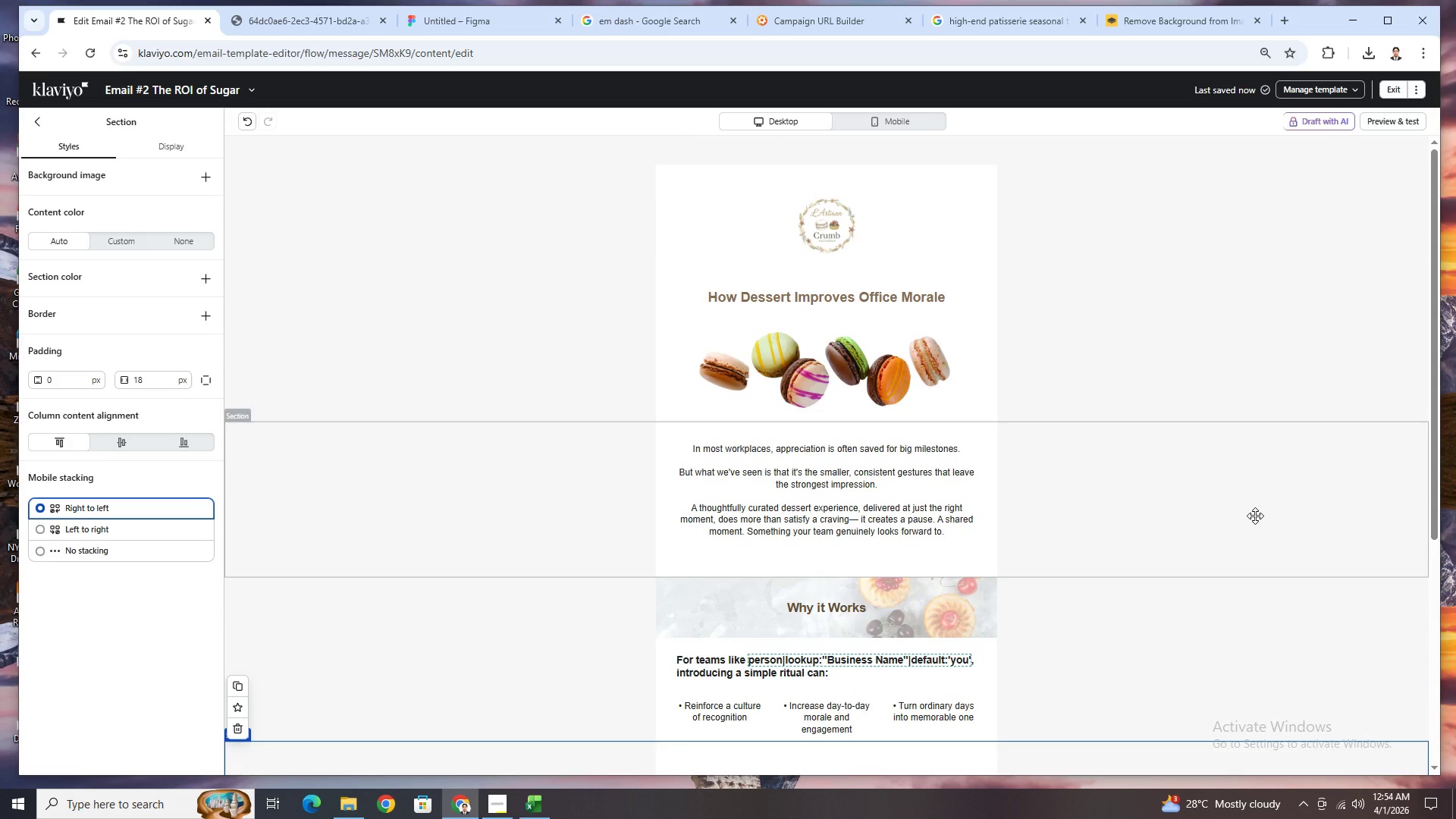 
scroll: coordinate [1255, 516], scroll_direction: down, amount: 1.0
 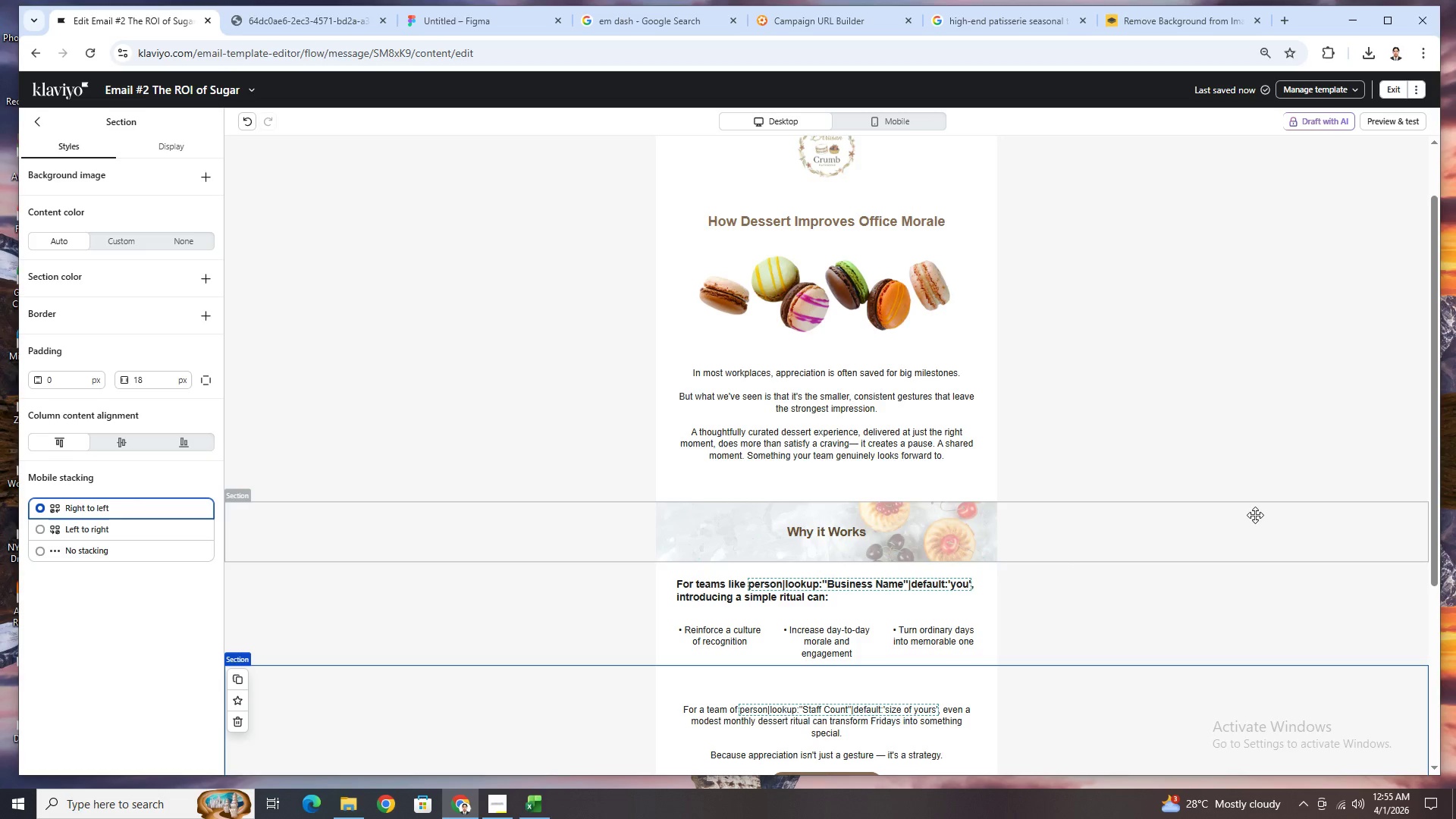 
wait(39.95)
 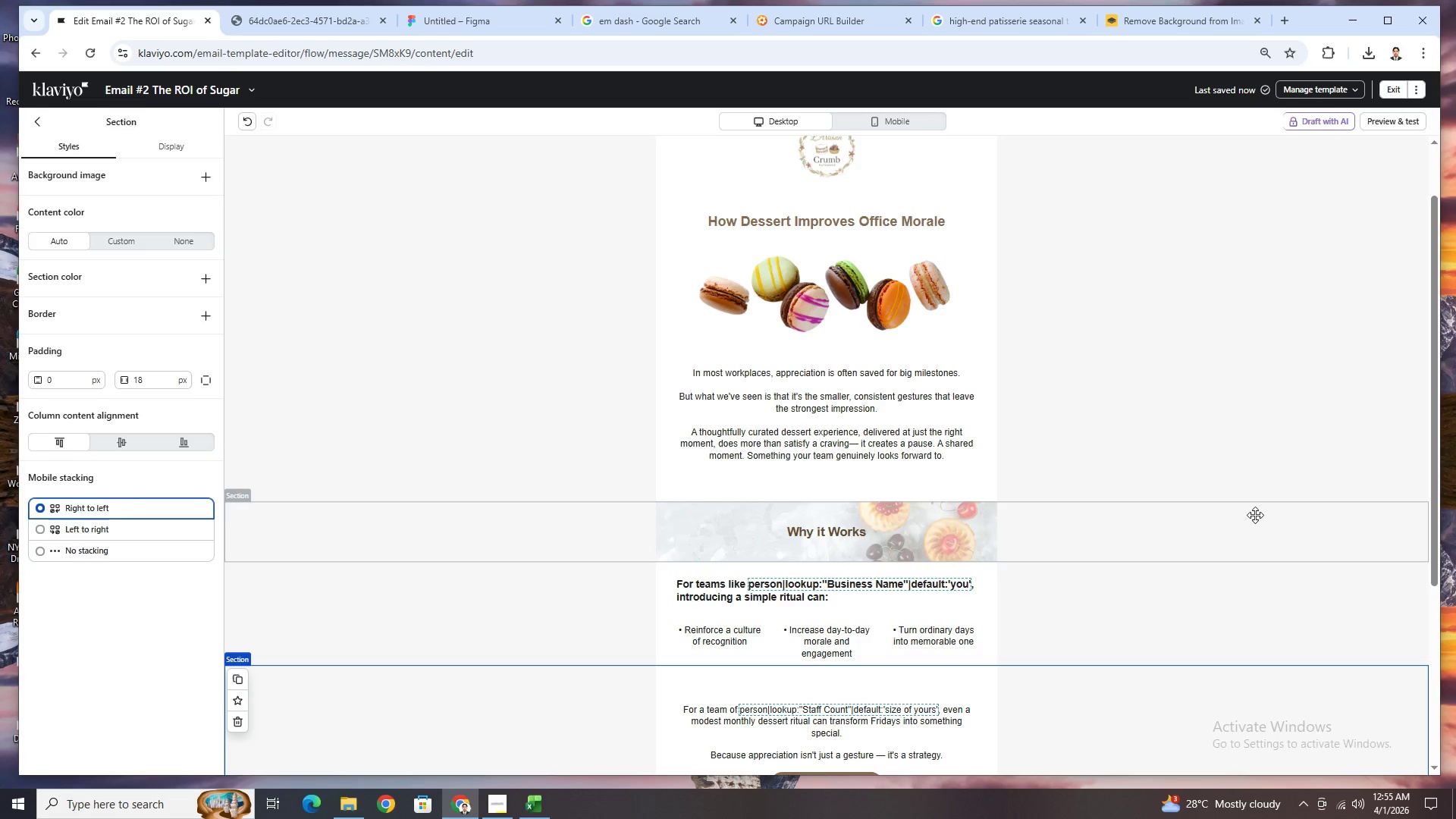 
scroll: coordinate [1222, 488], scroll_direction: down, amount: 2.0
 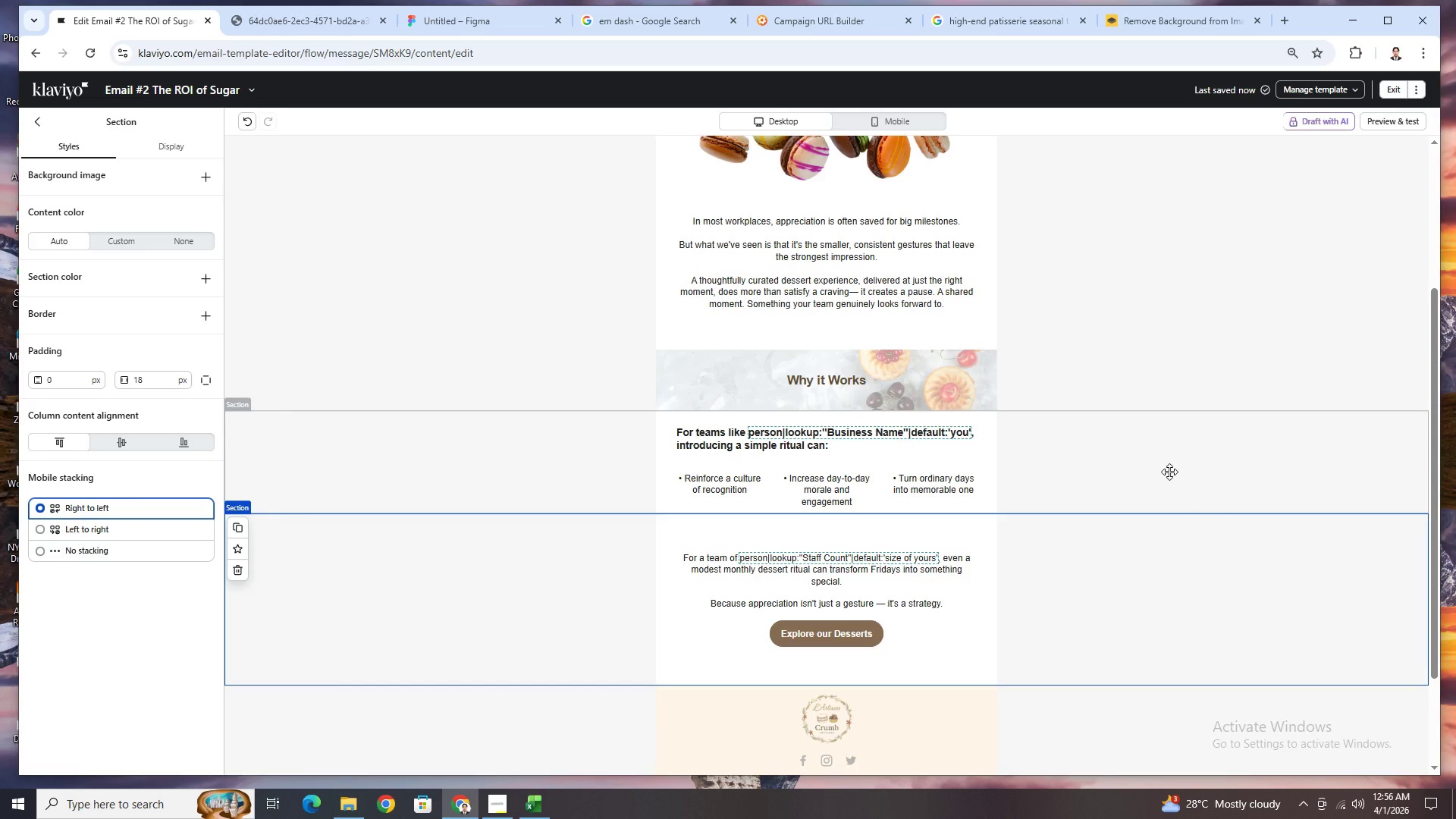 
wait(26.59)
 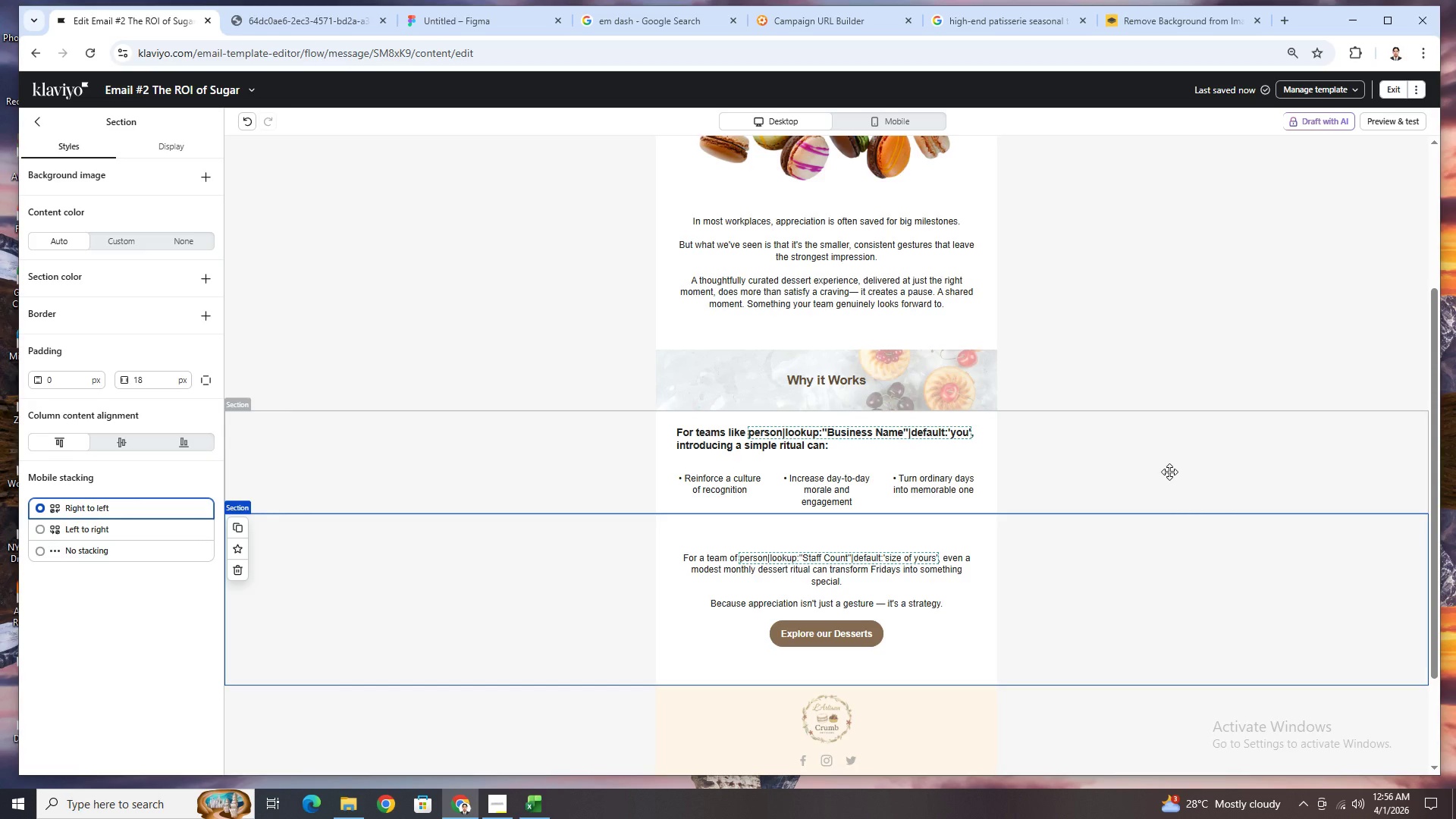 
left_click([896, 122])
 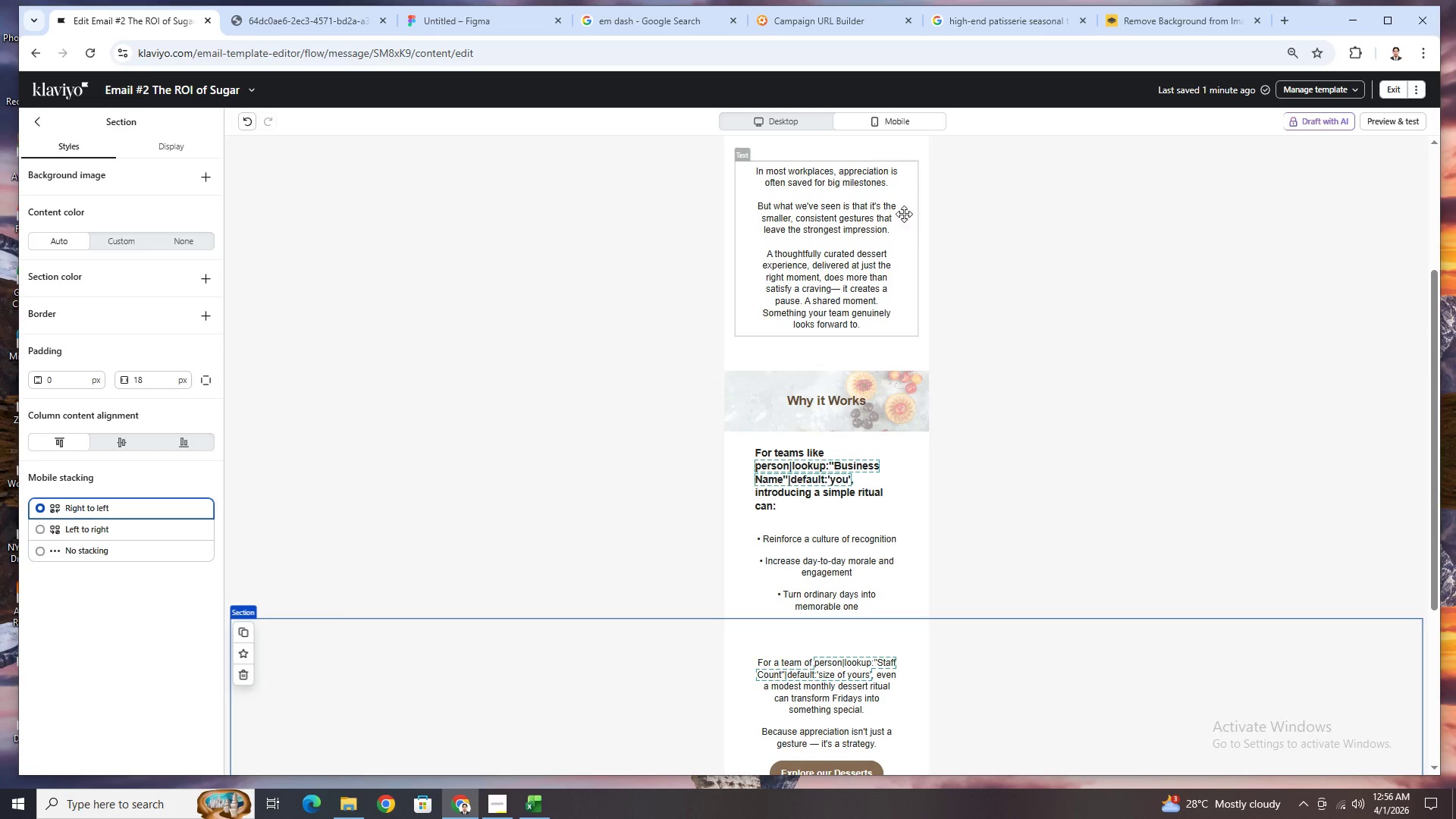 
left_click([788, 118])
 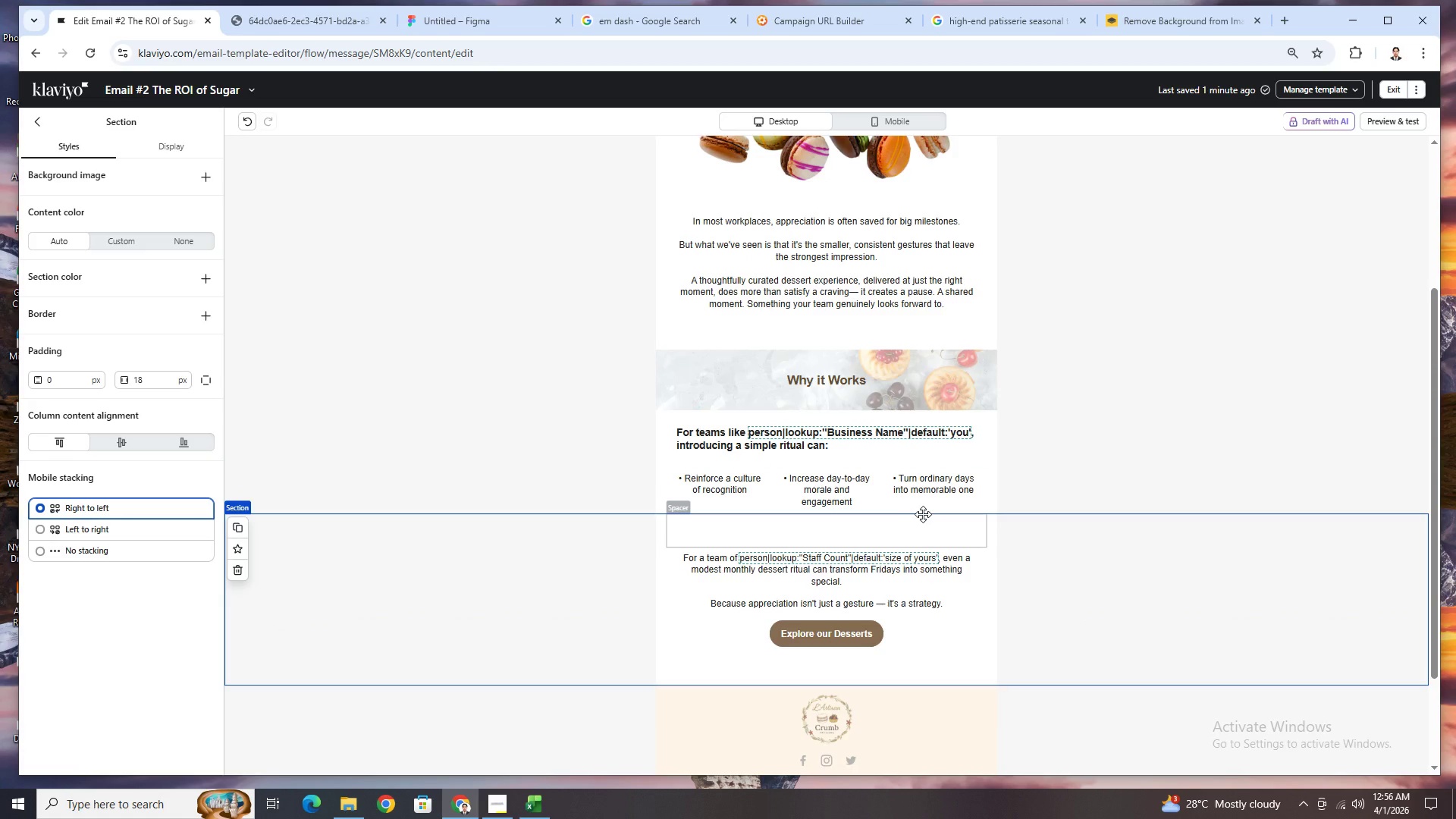 
scroll: coordinate [1028, 462], scroll_direction: none, amount: 0.0
 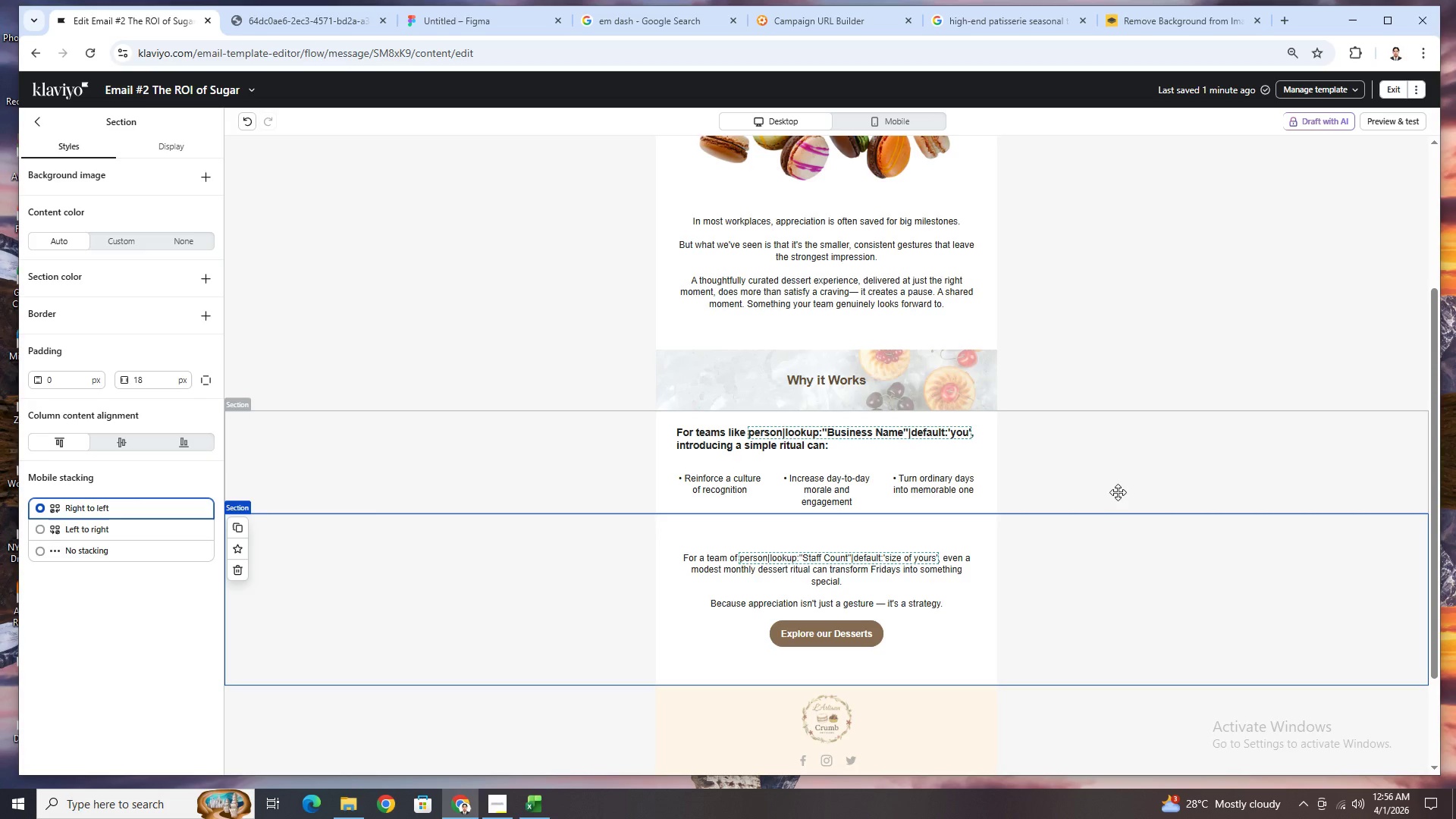 
wait(5.16)
 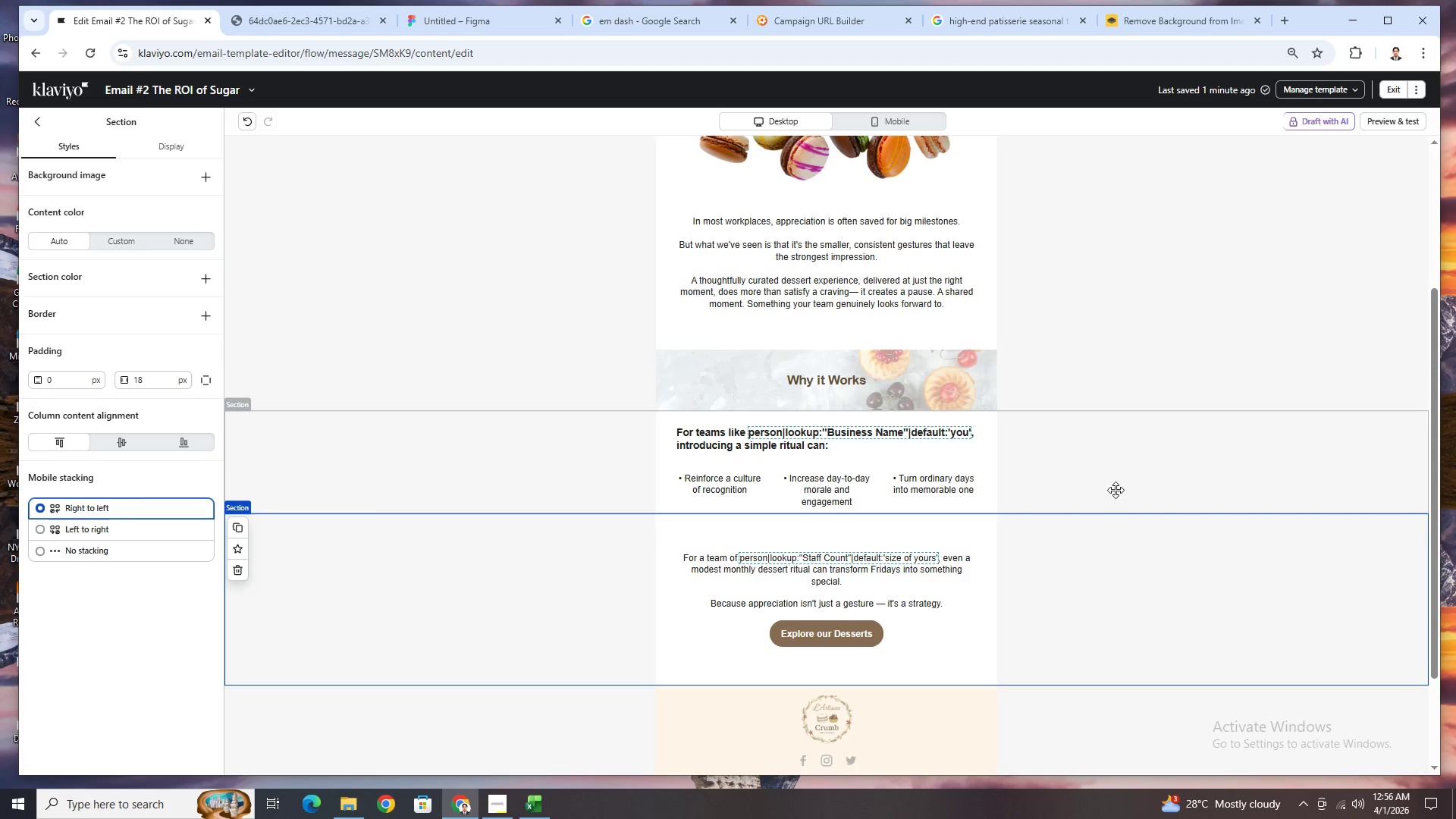 
left_click([711, 482])
 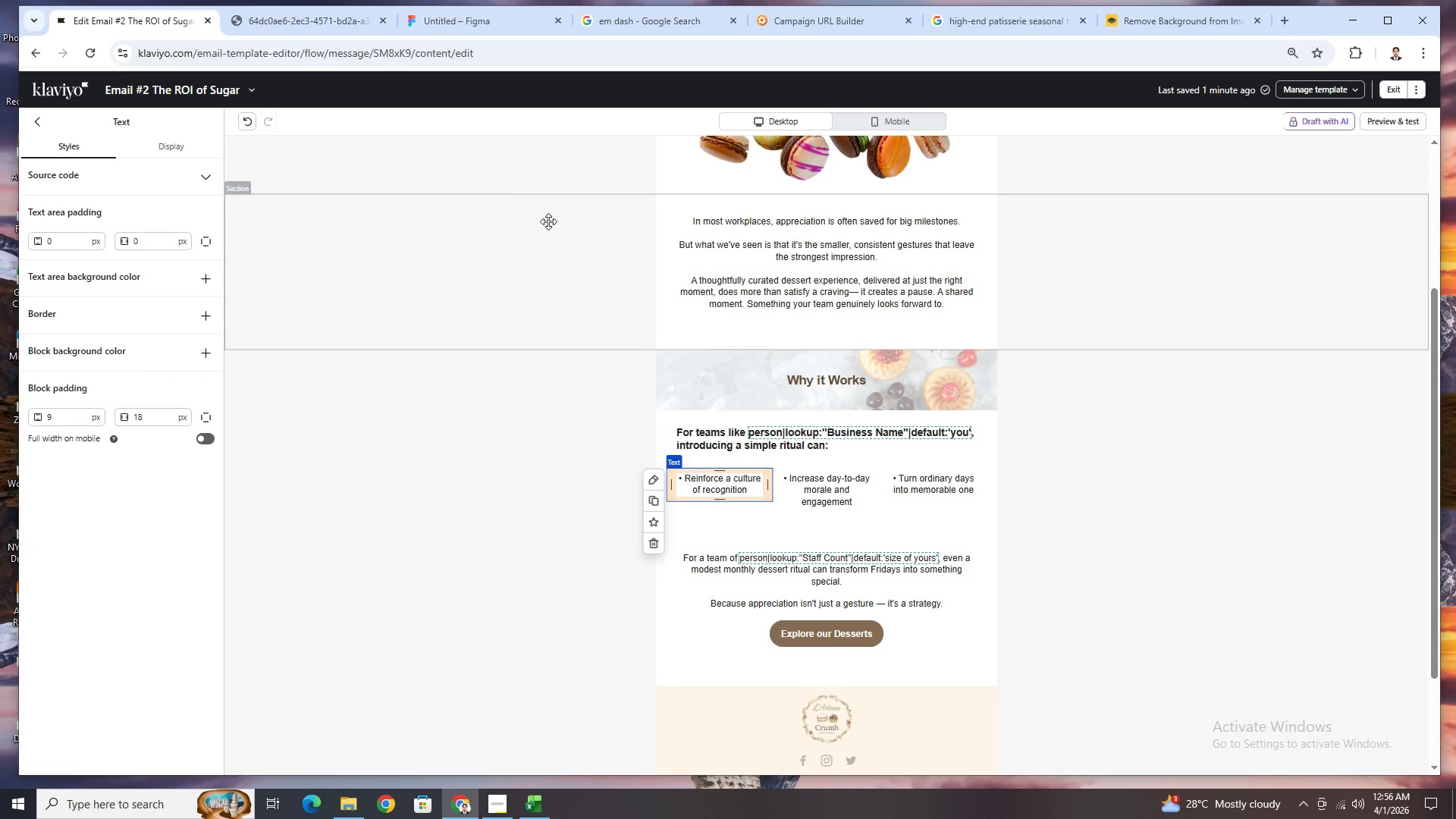 
scroll: coordinate [885, 386], scroll_direction: down, amount: 1.0
 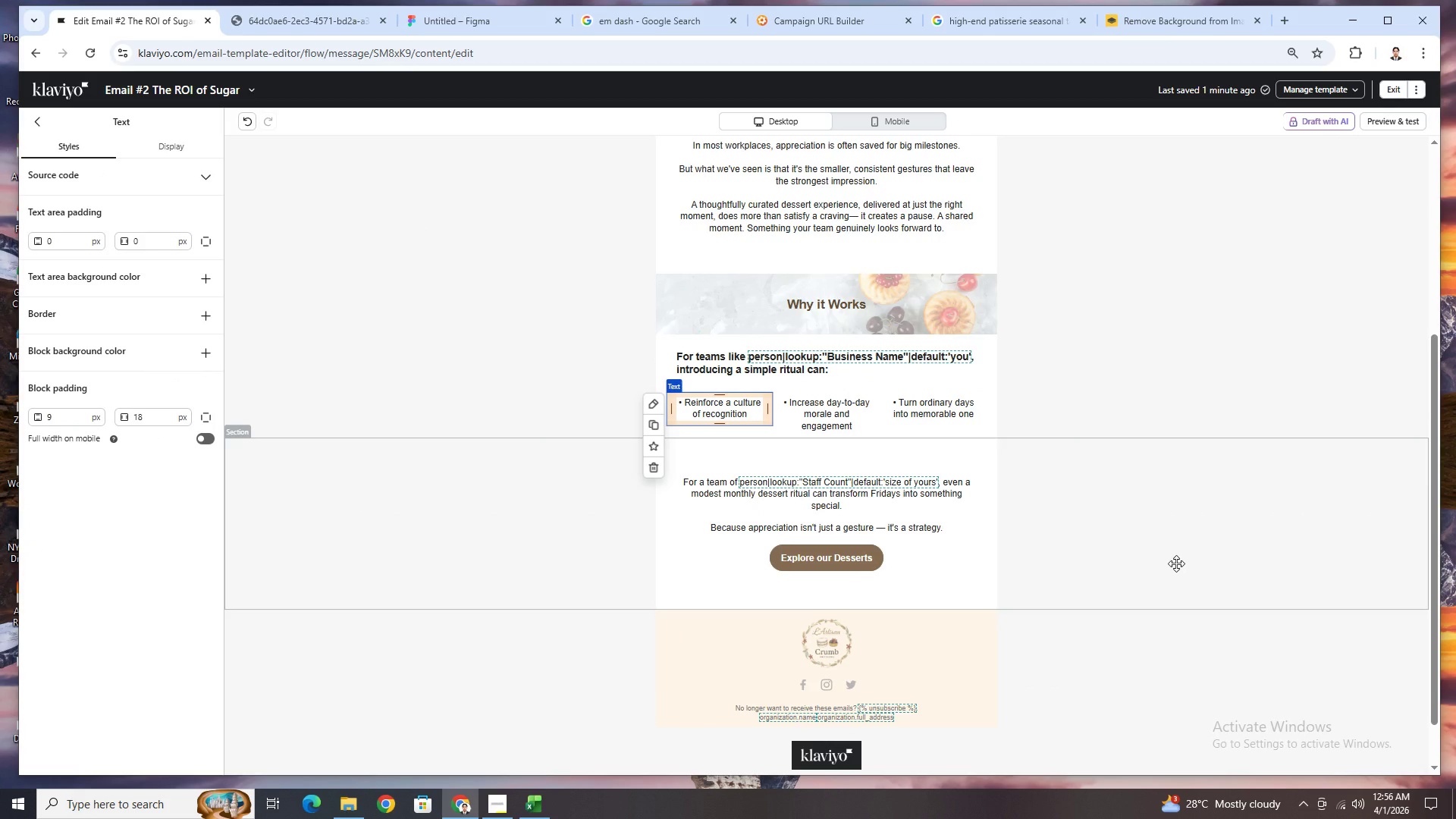 
scroll: coordinate [1176, 563], scroll_direction: up, amount: 1.0
 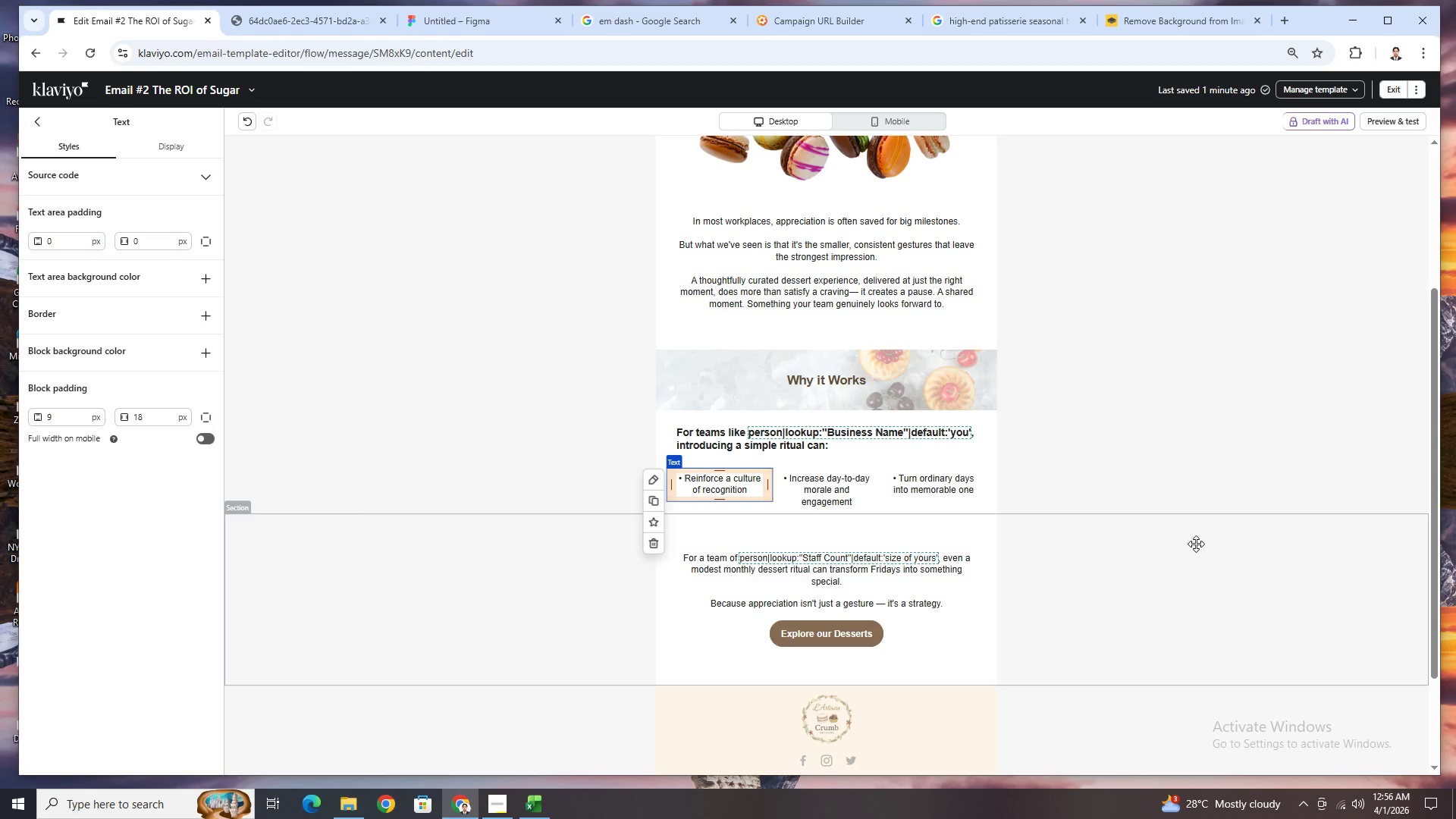 
wait(20.67)
 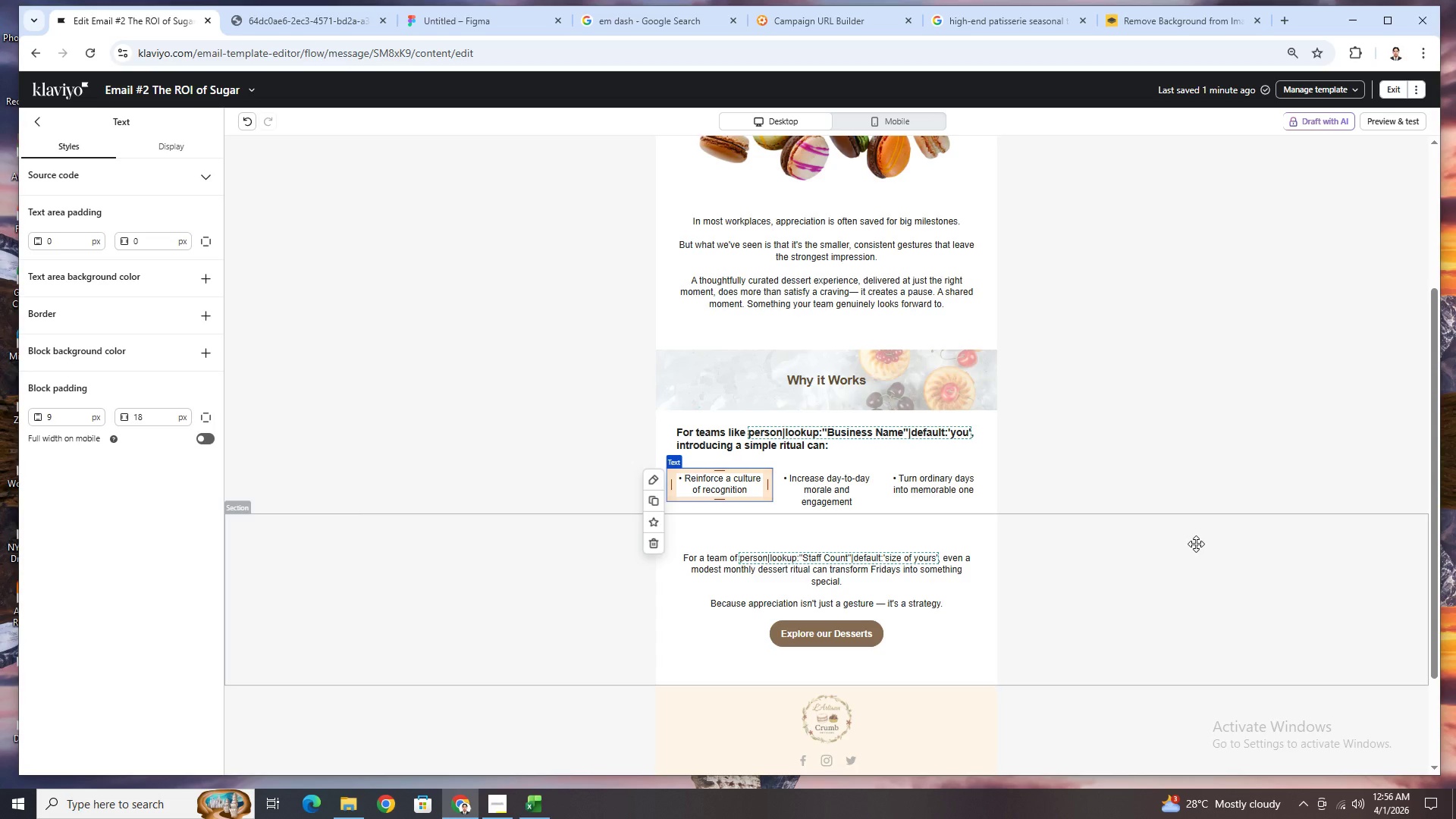 
scroll: coordinate [1154, 419], scroll_direction: up, amount: 3.0
 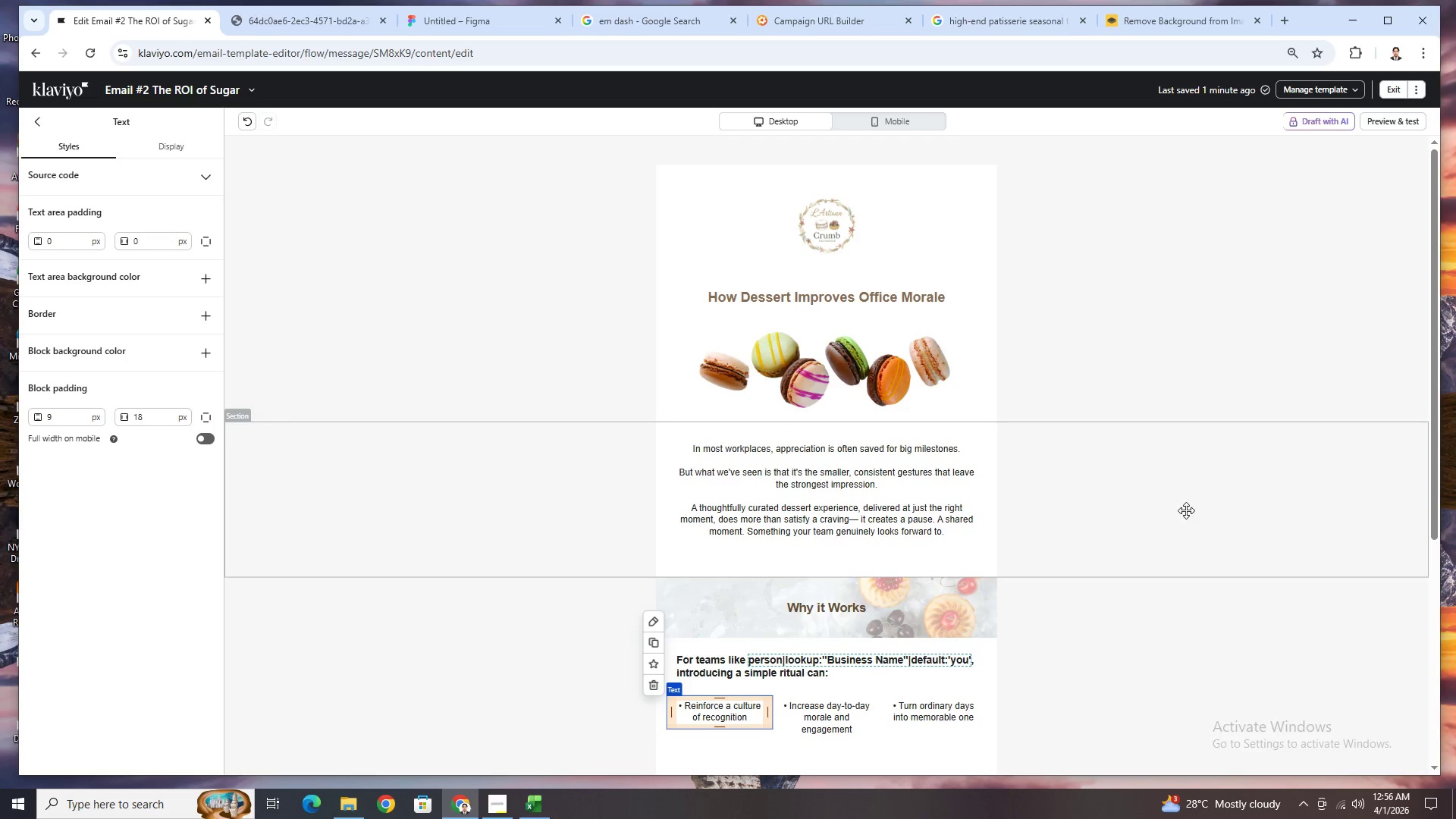 
left_click([1187, 511])
 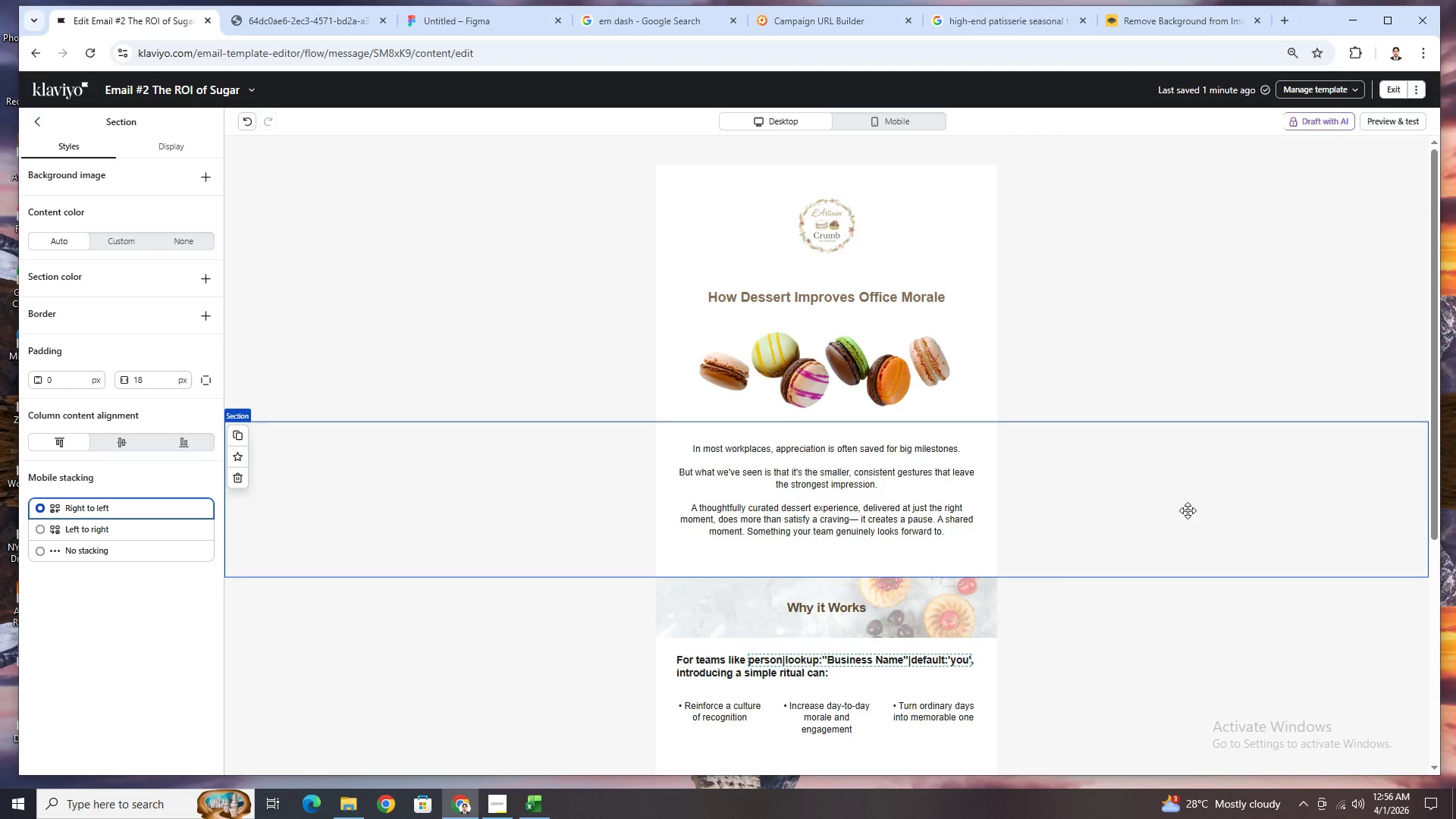 
scroll: coordinate [1188, 510], scroll_direction: down, amount: 2.0
 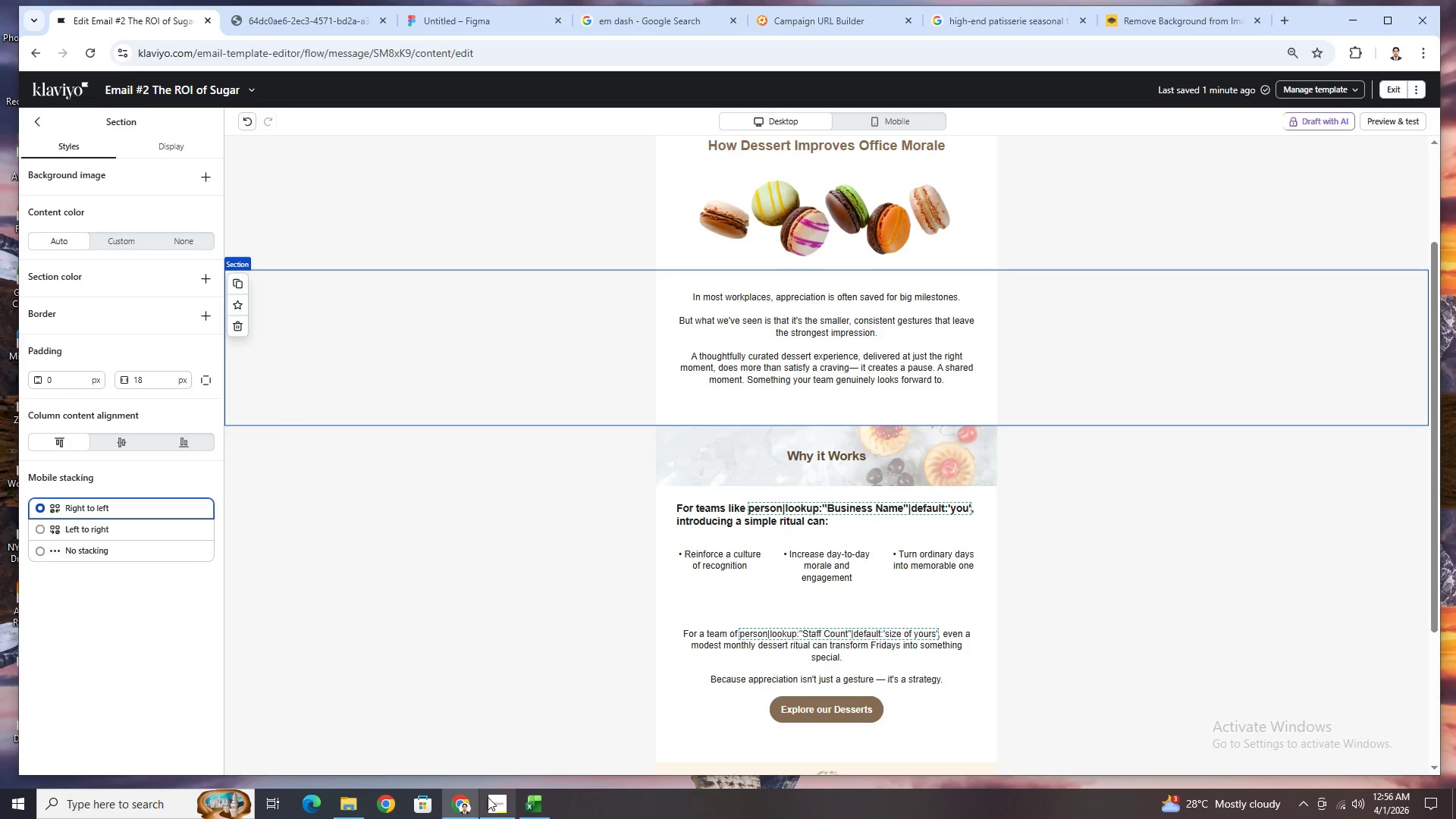 
left_click([516, 800])
 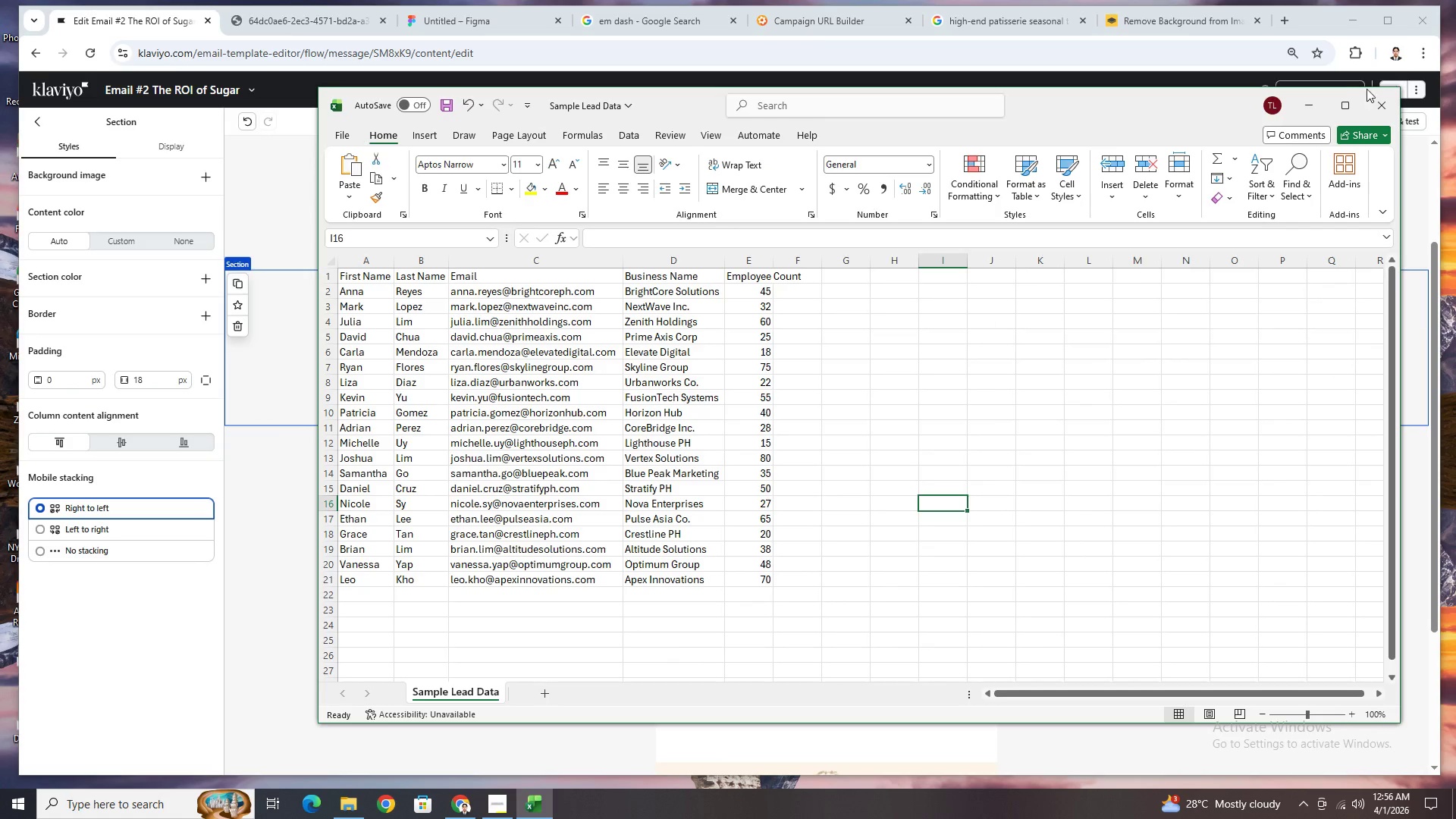 
left_click([1316, 104])
 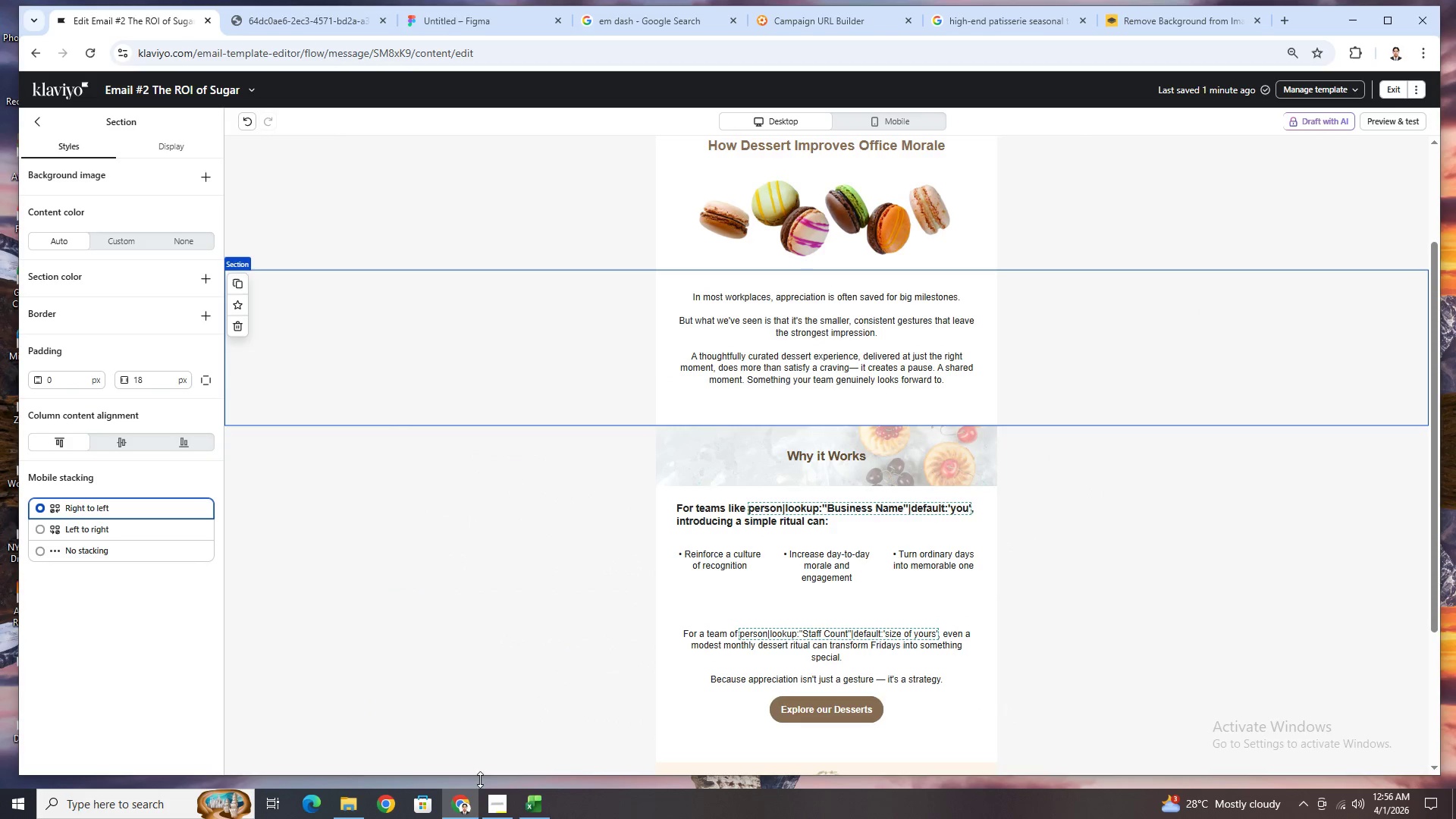 
left_click([496, 815])